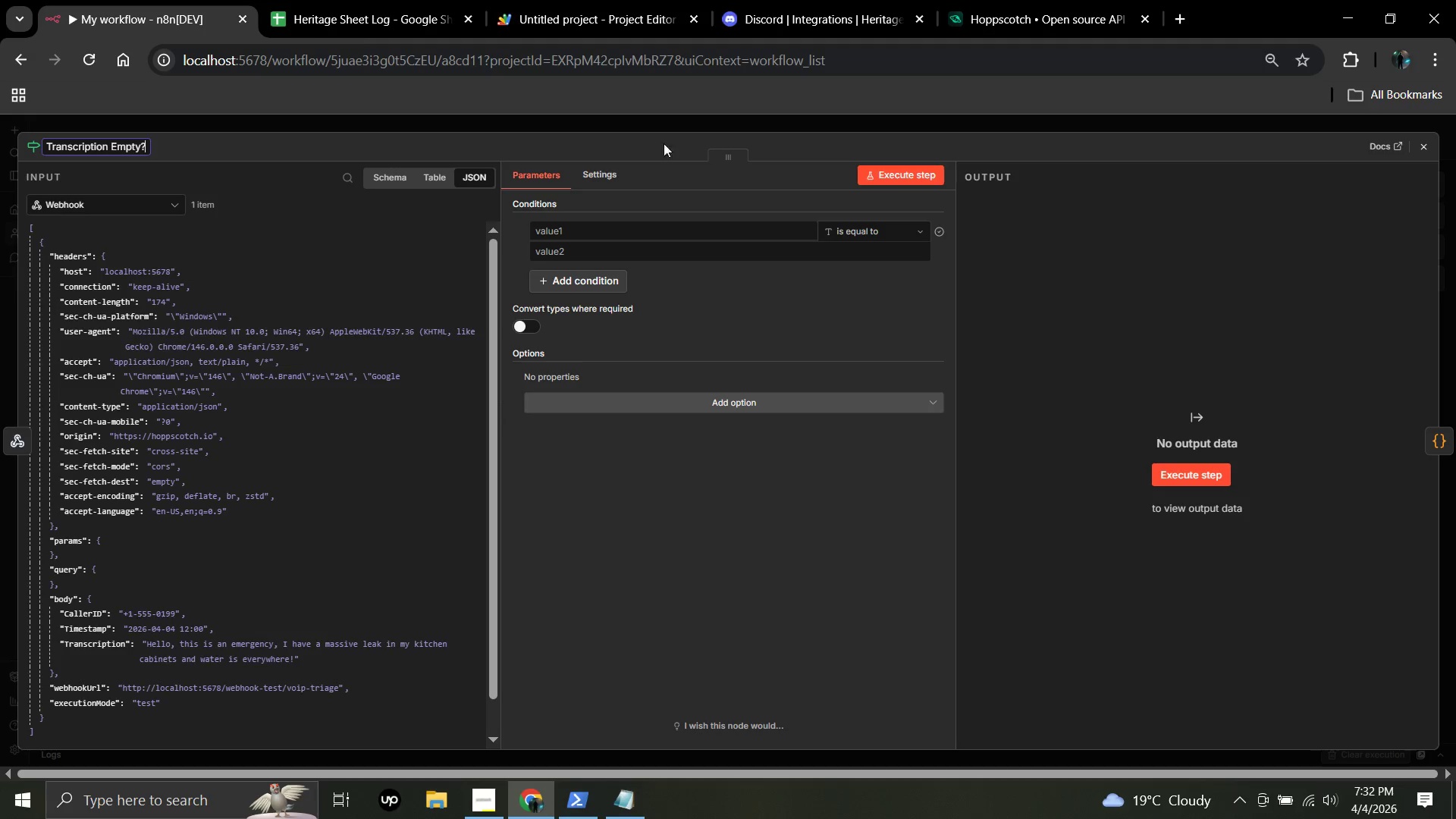 
left_click([688, 305])
 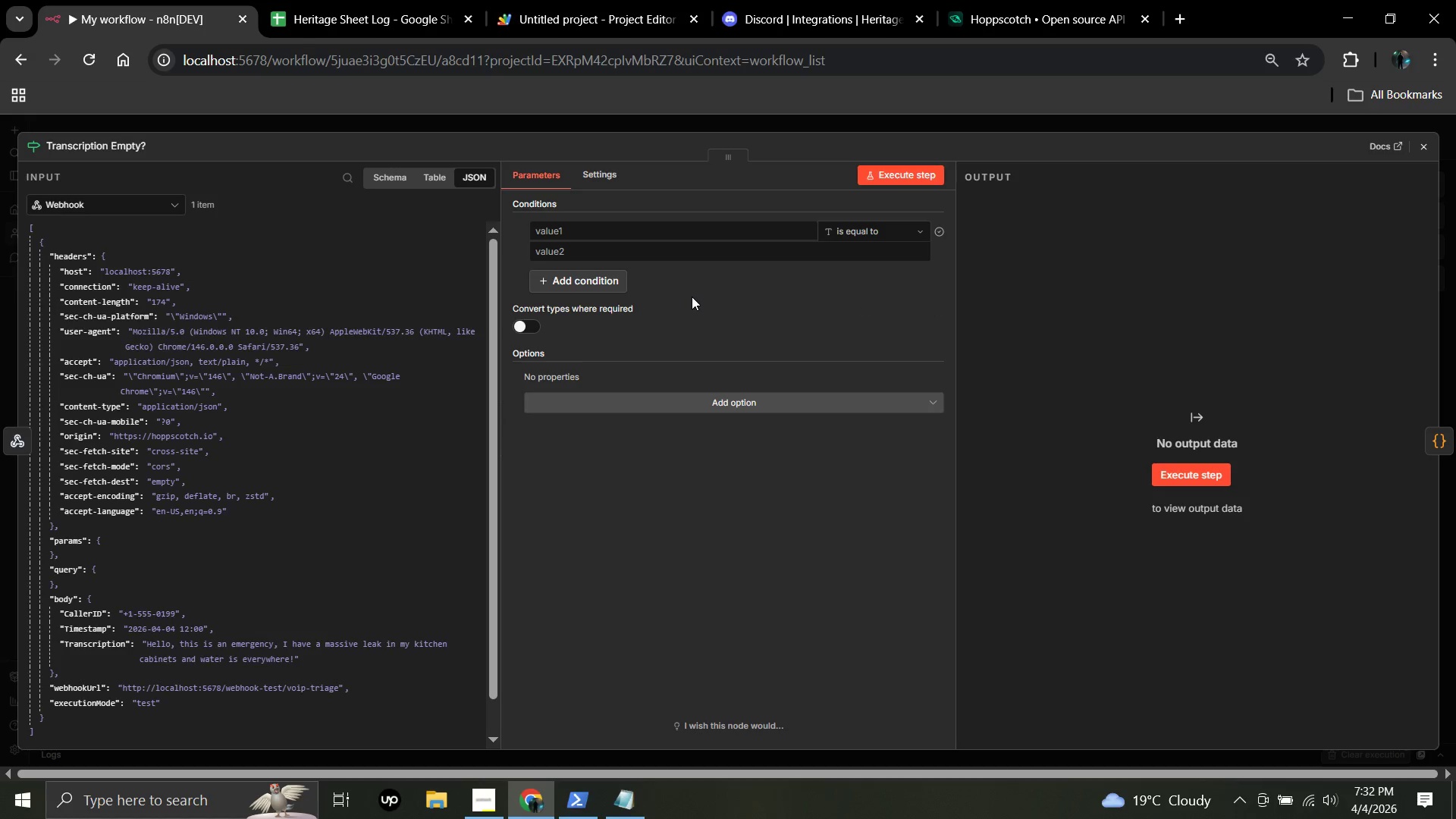 
left_click([697, 286])
 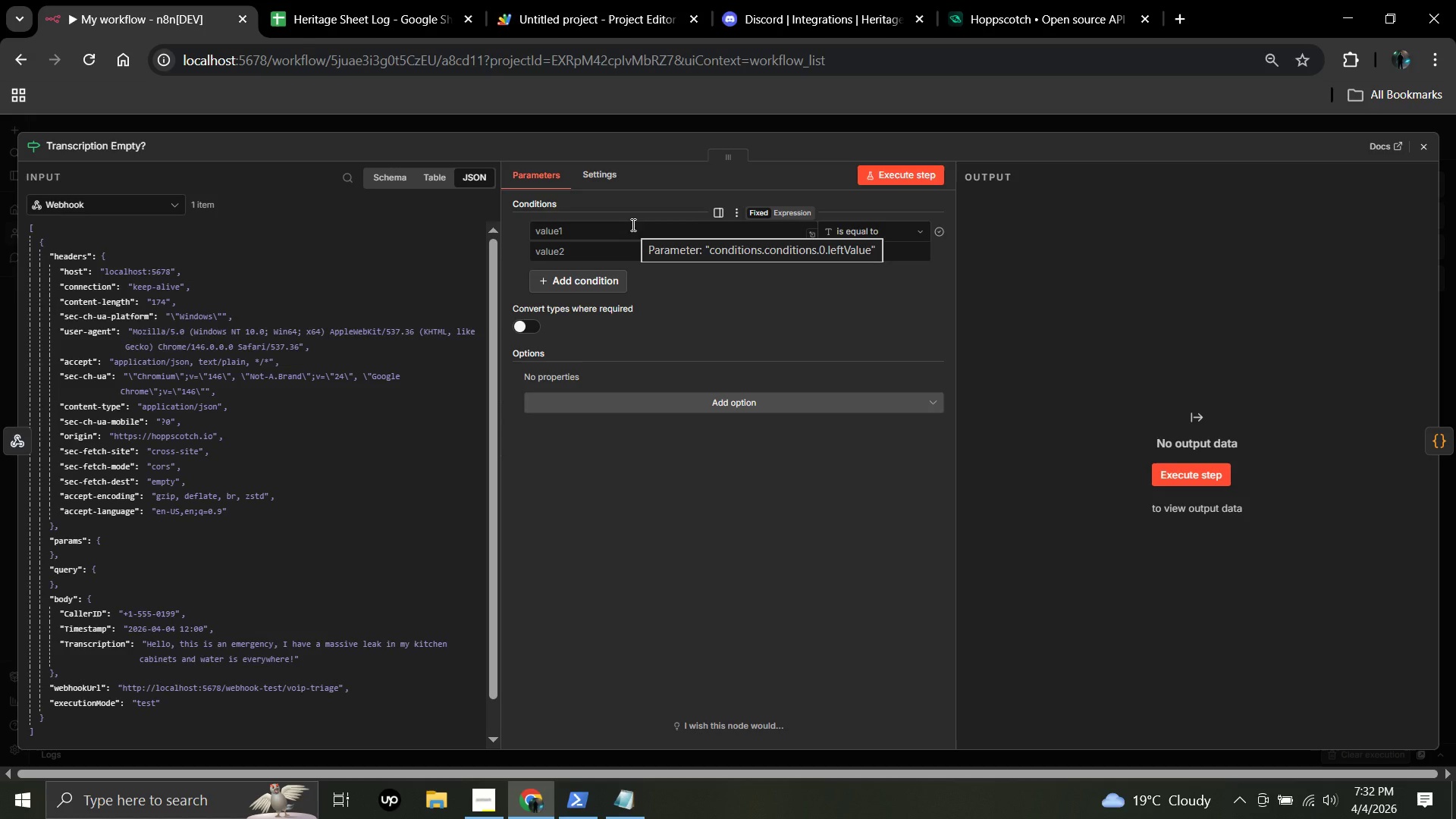 
wait(6.28)
 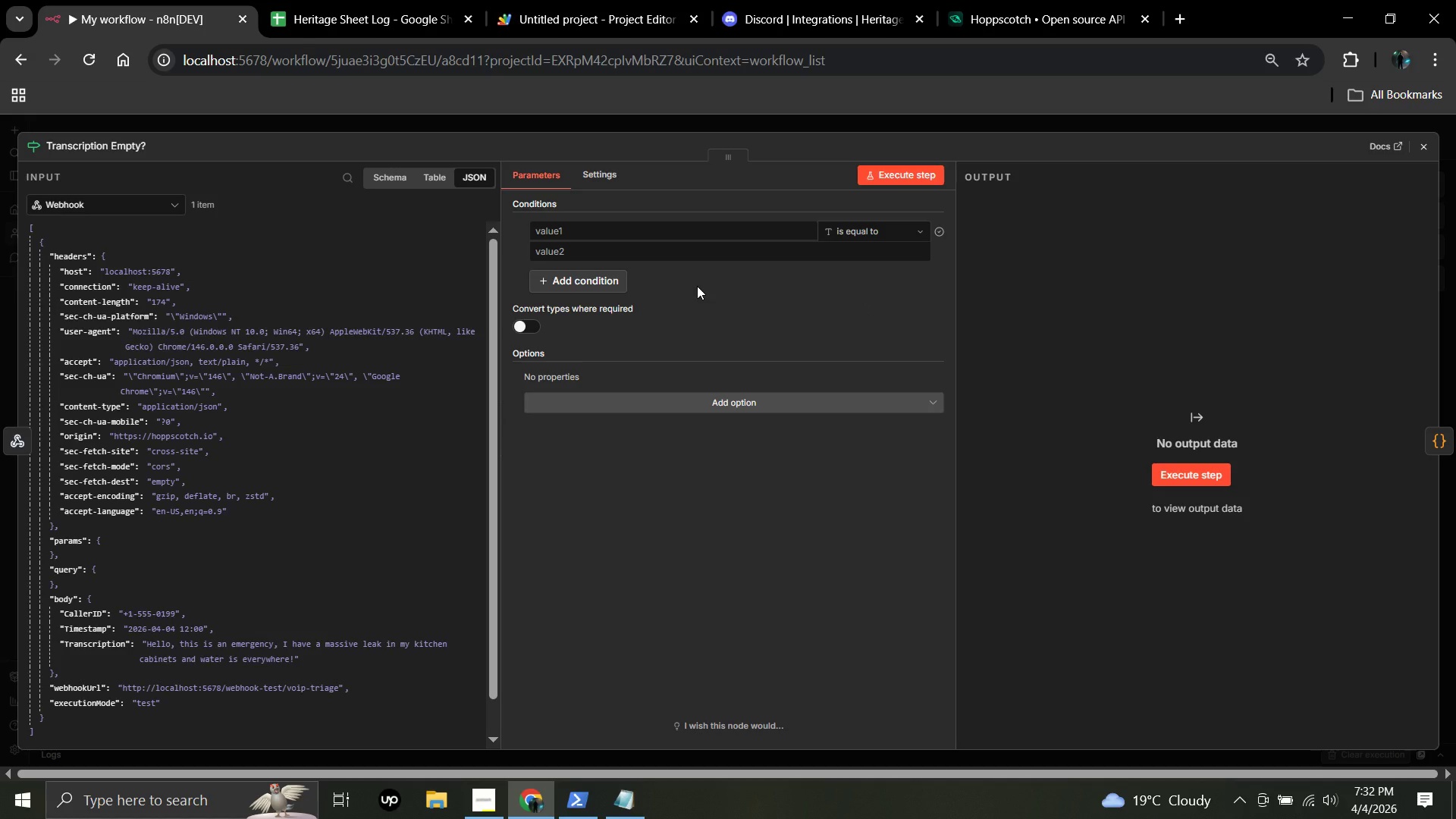 
left_click([863, 224])
 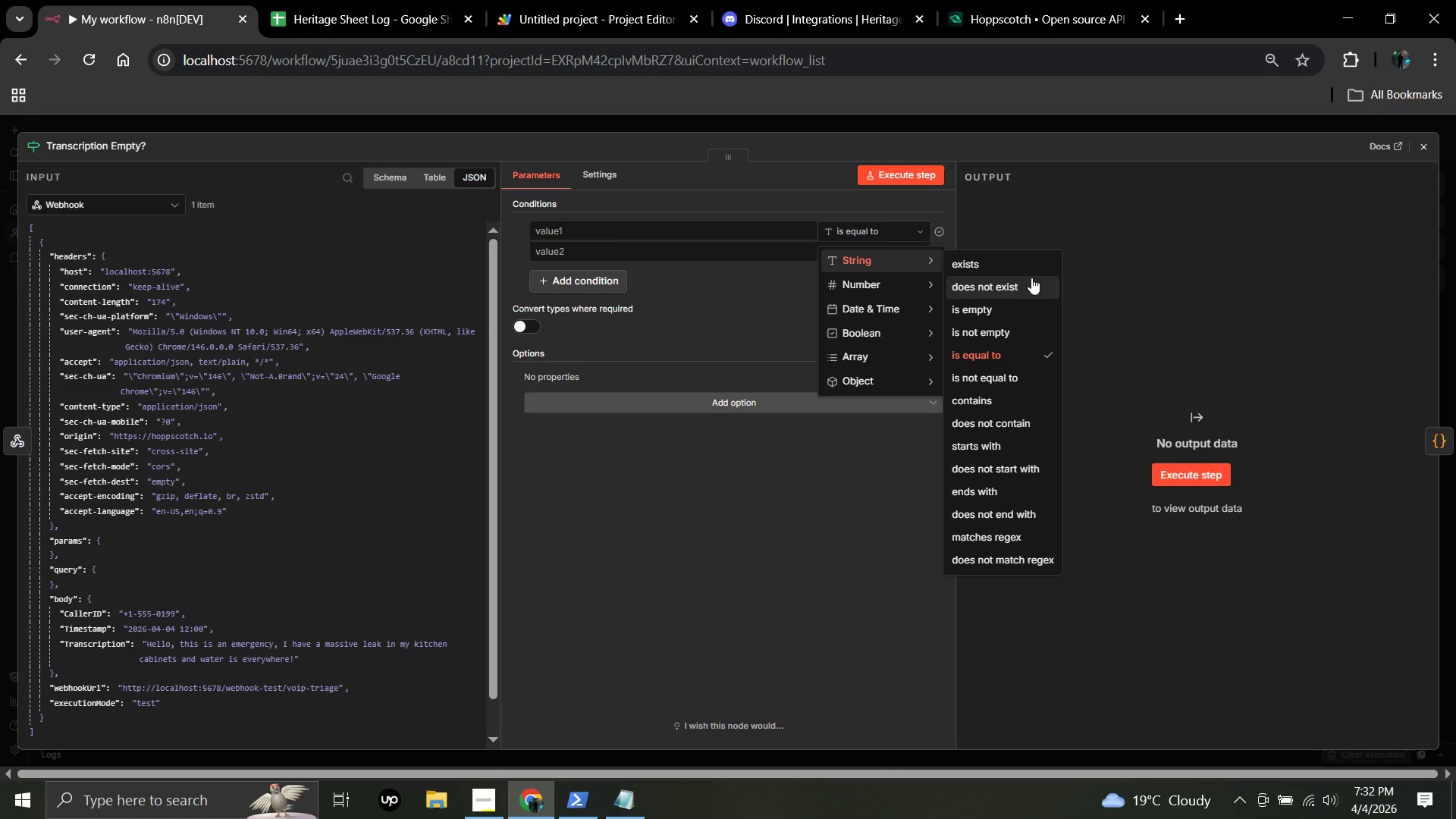 
left_click([1008, 330])
 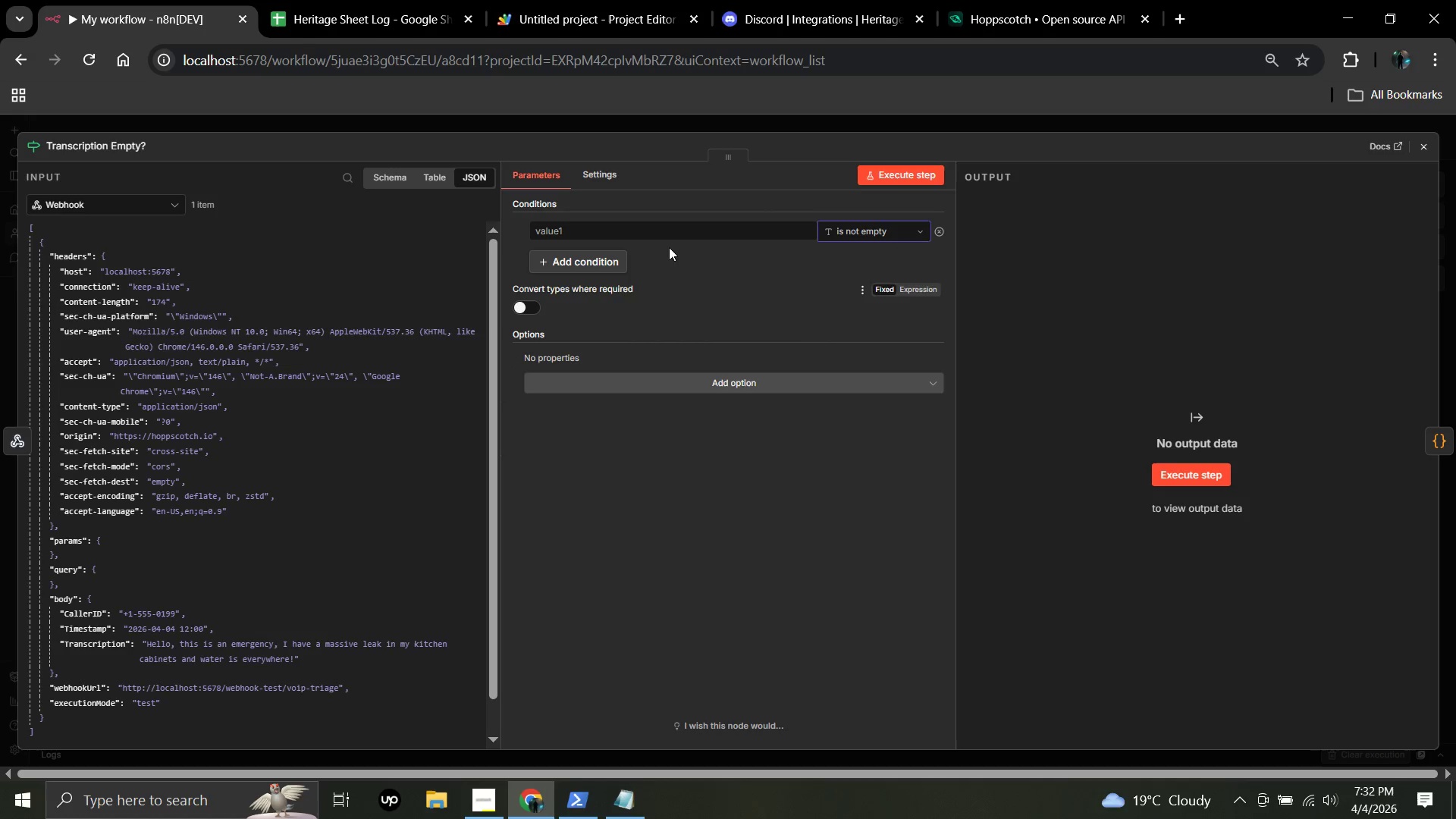 
left_click([669, 236])
 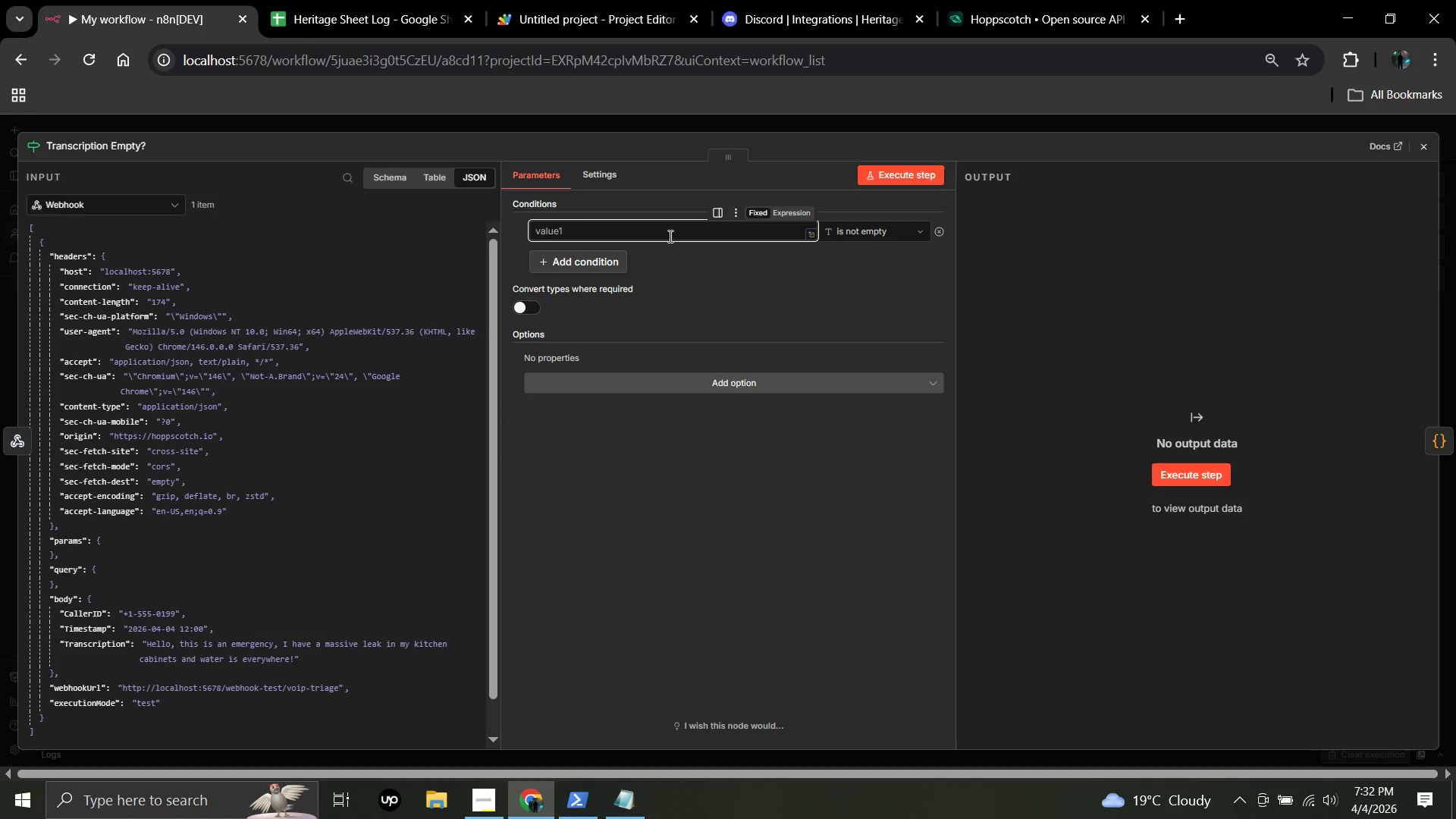 
wait(7.86)
 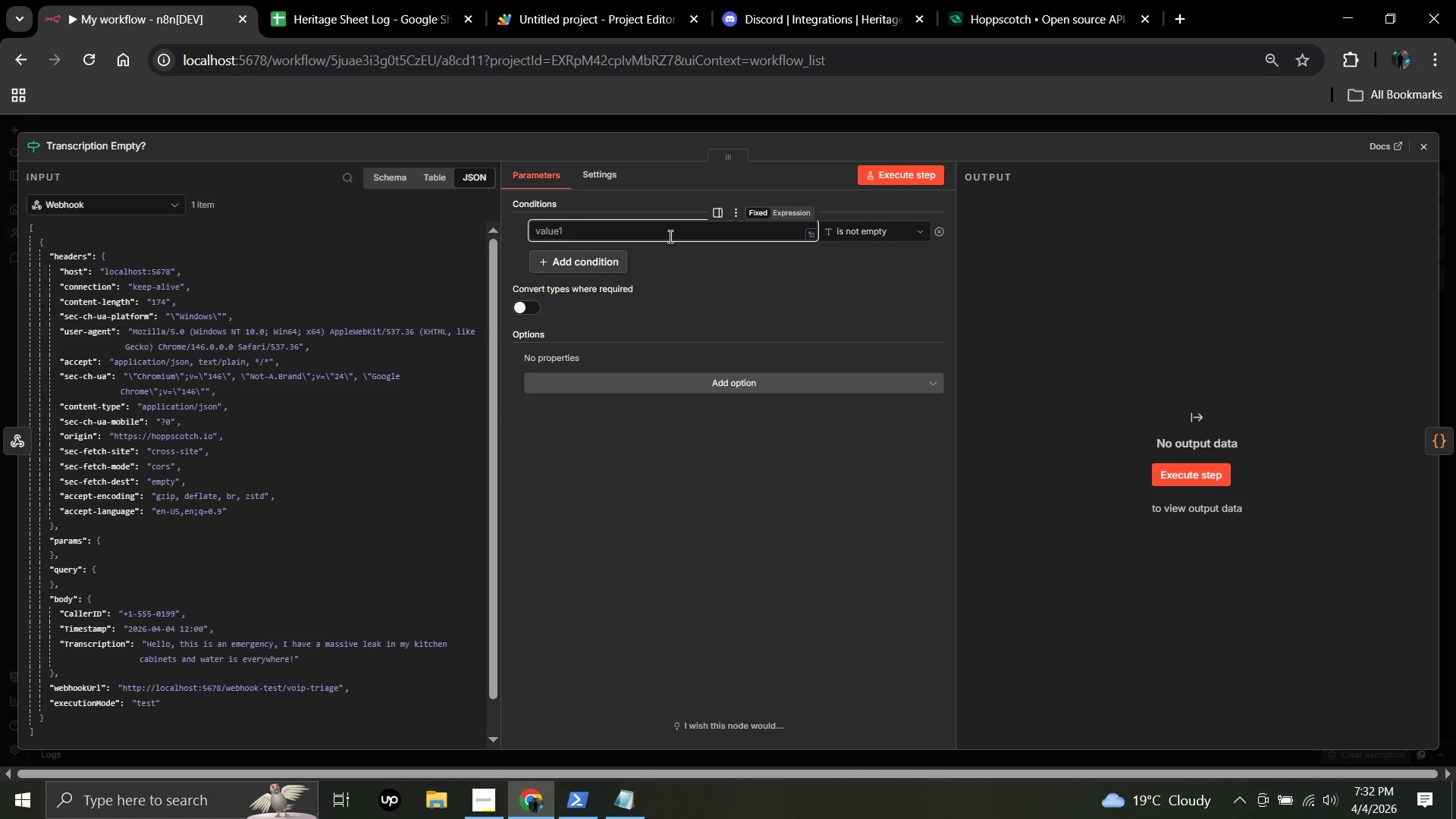 
left_click([792, 216])
 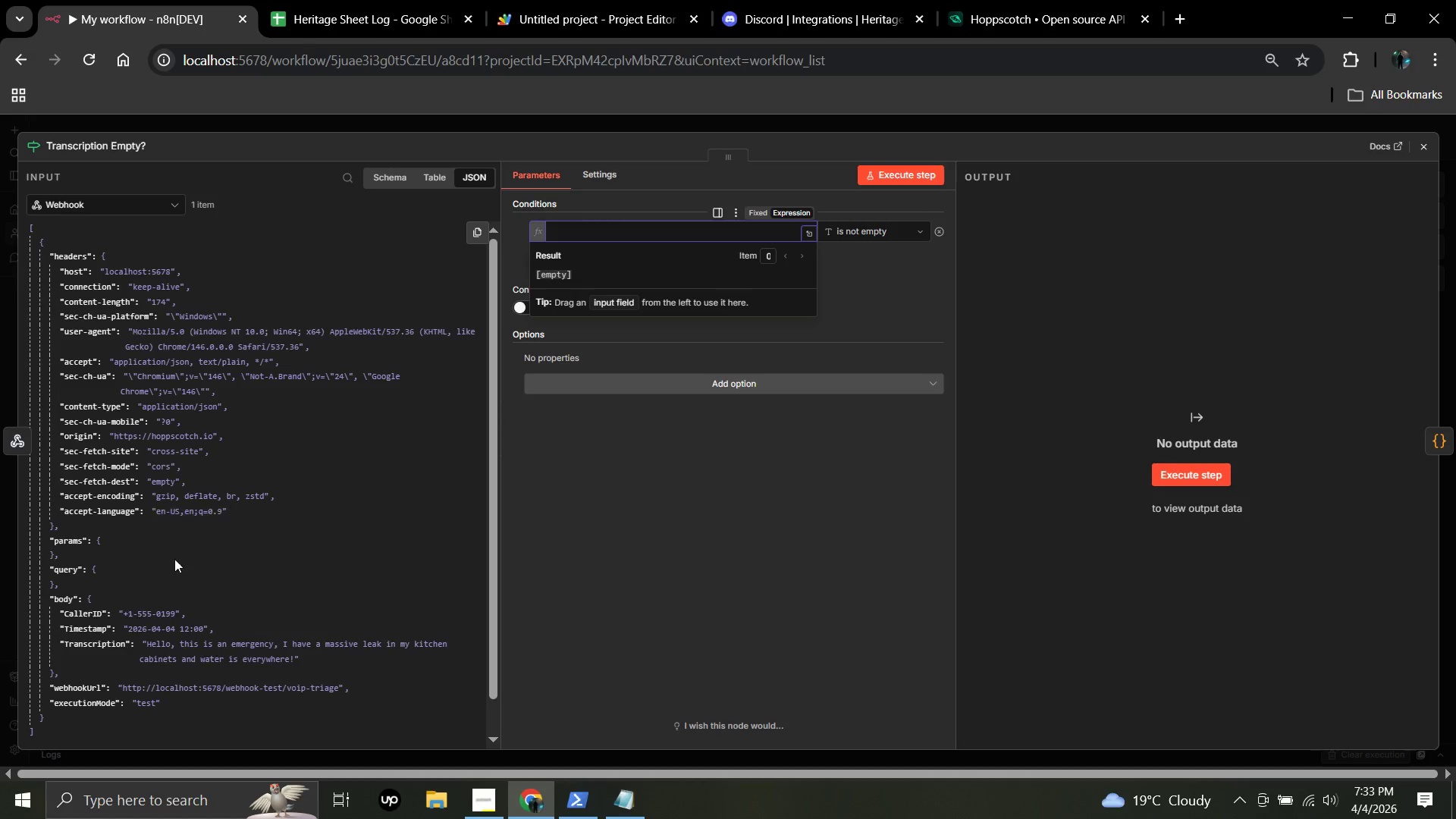 
wait(5.92)
 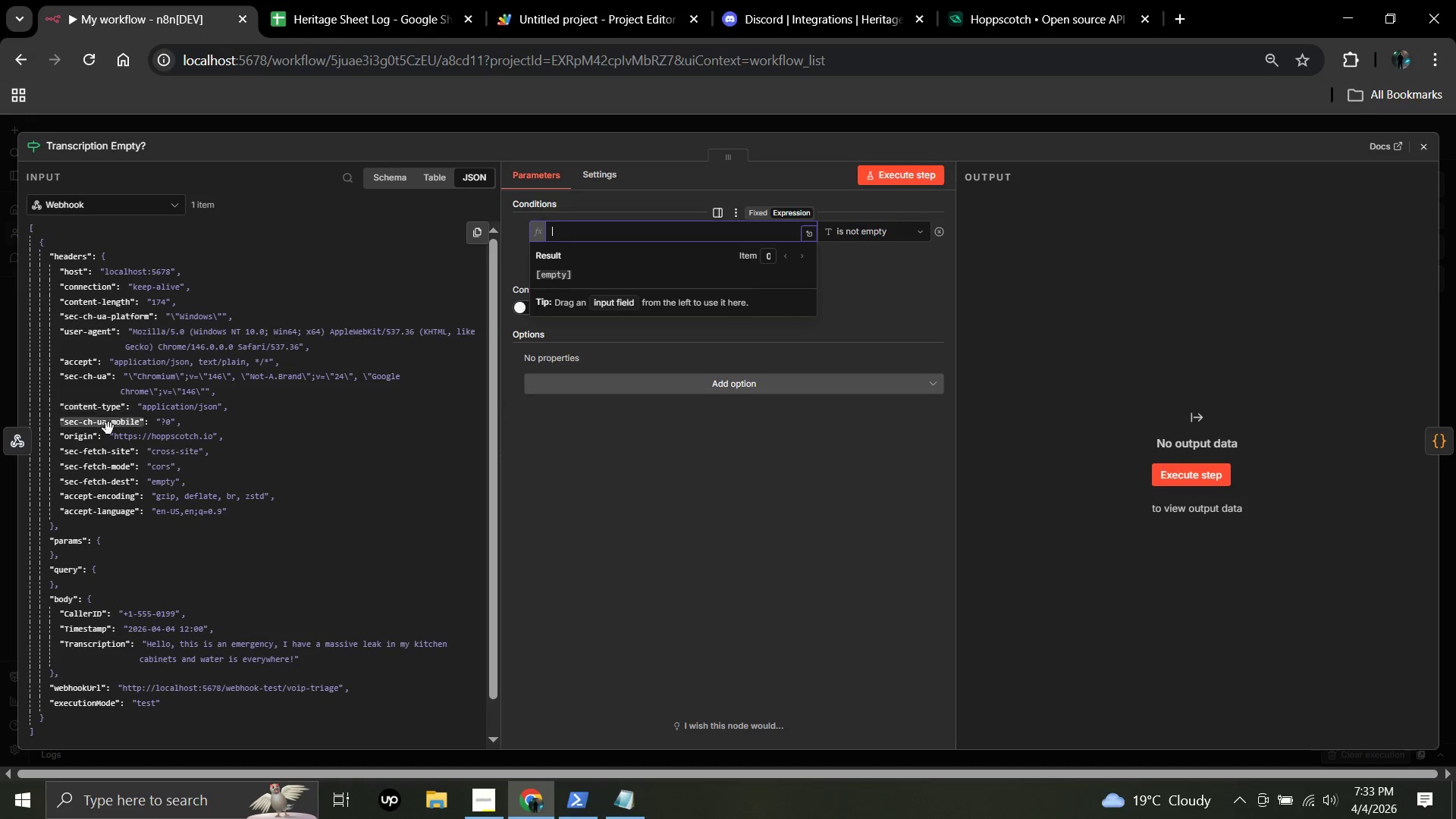 
left_click_drag(start_coordinate=[180, 661], to_coordinate=[596, 231])
 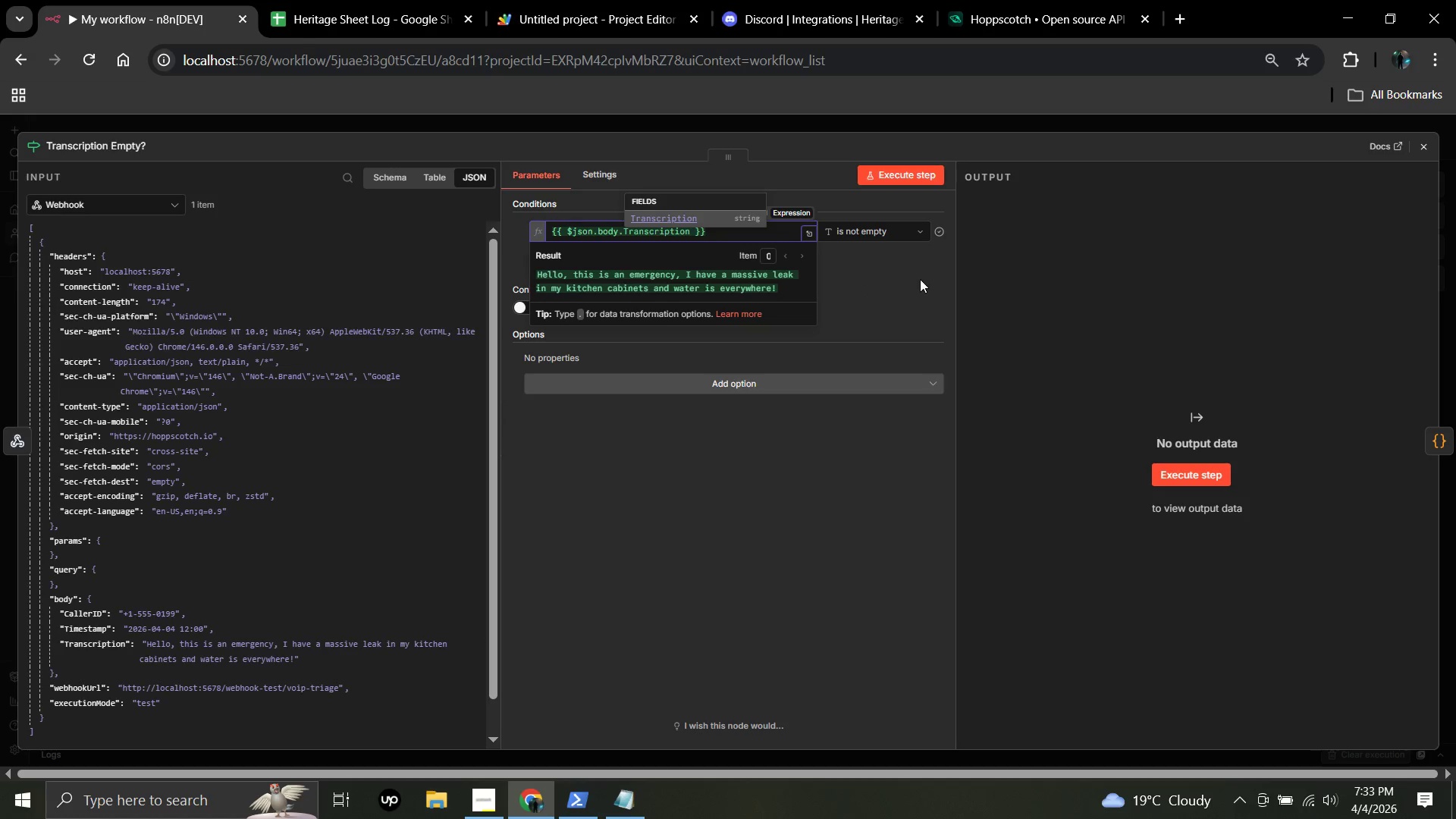 
left_click([896, 269])
 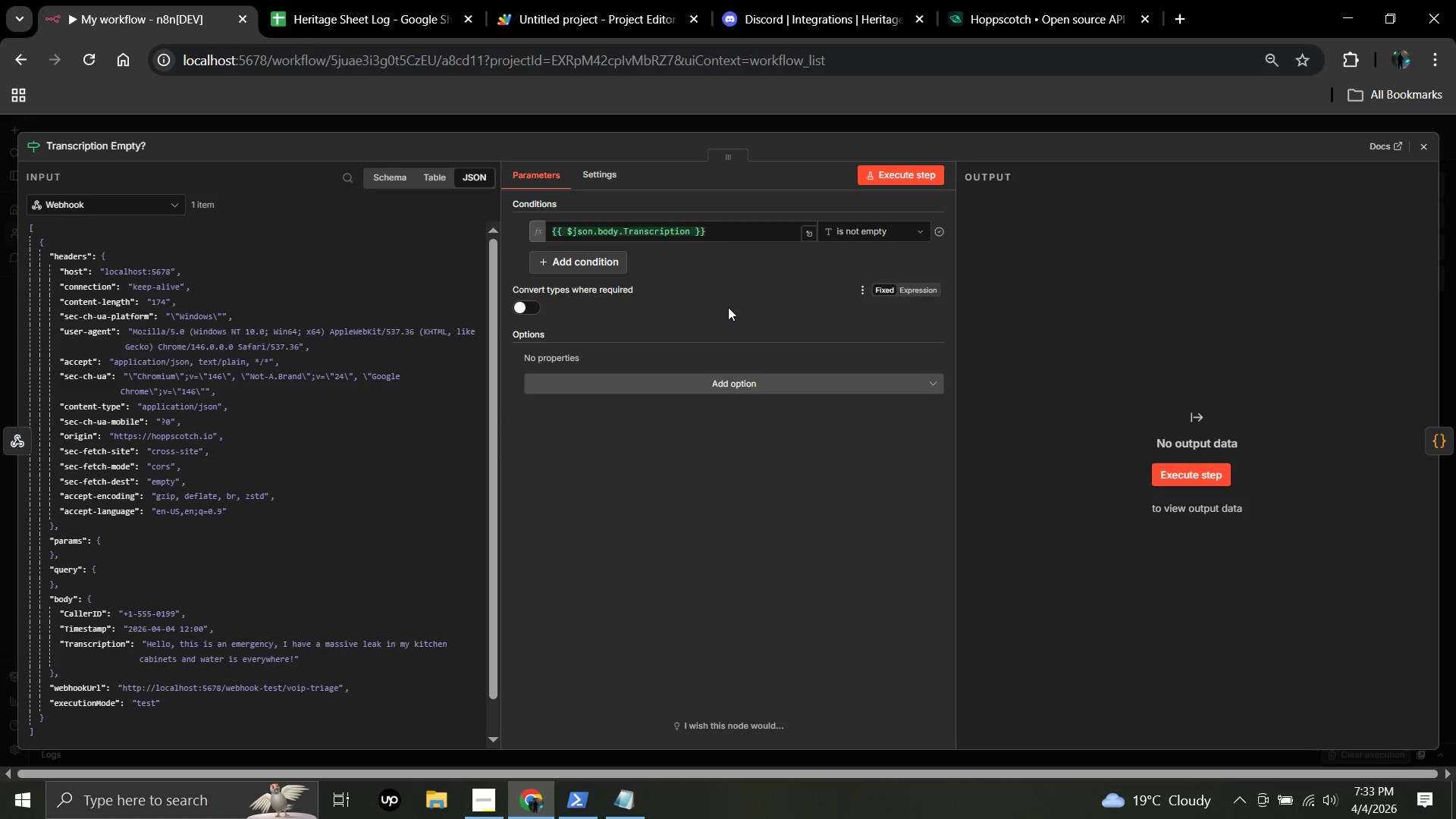 
wait(14.75)
 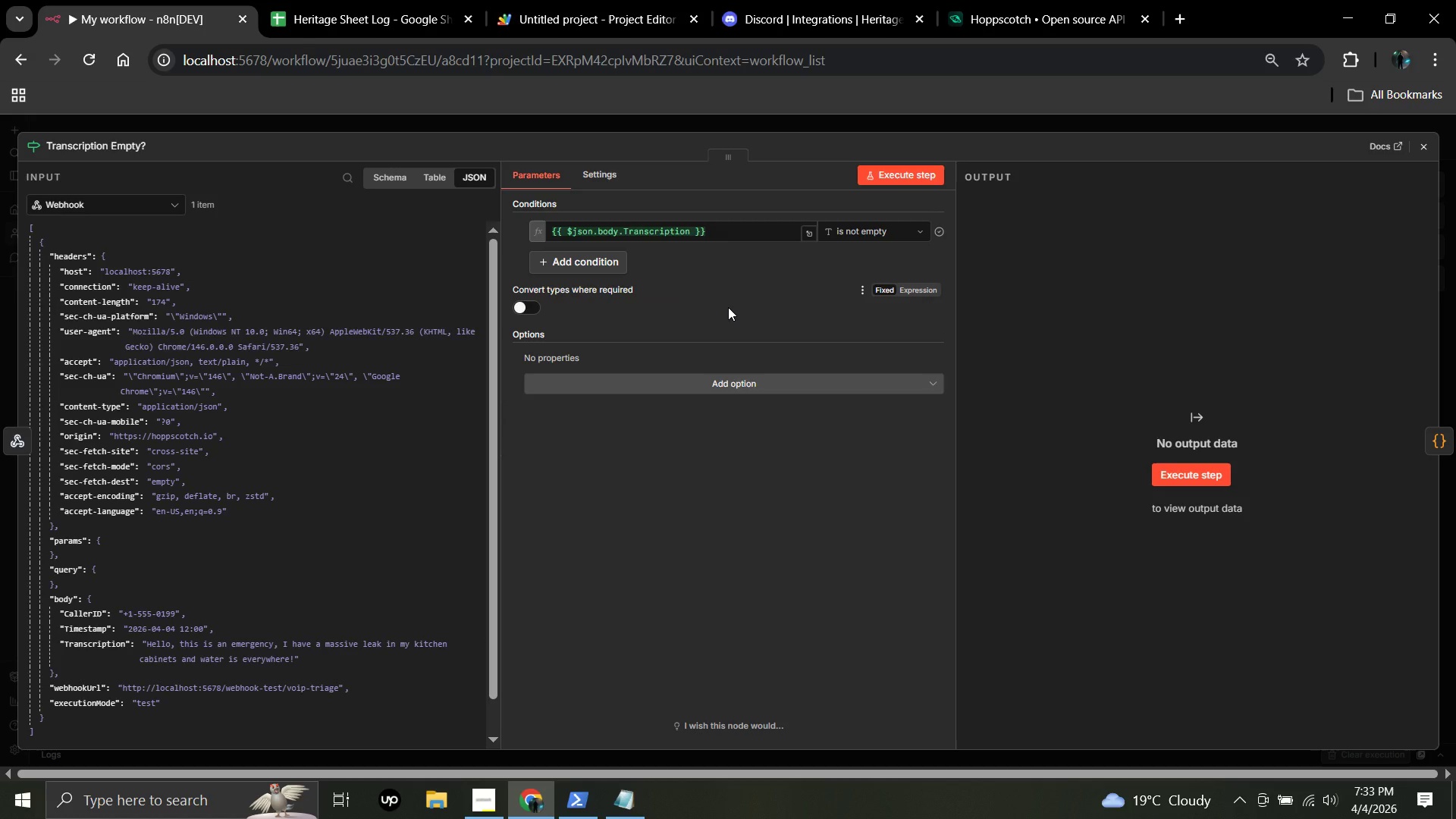 
scroll: coordinate [728, 307], scroll_direction: down, amount: 1.0
 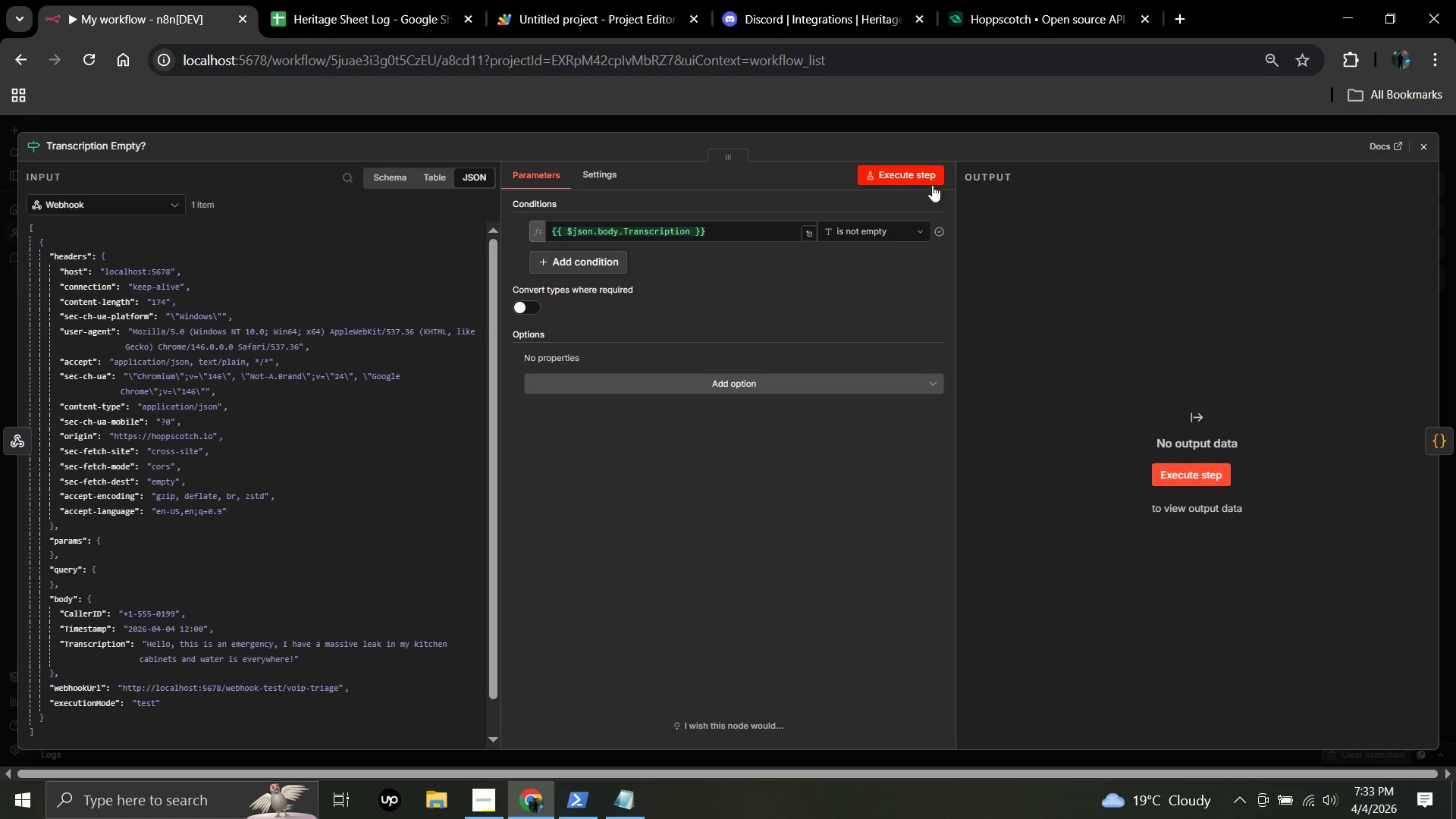 
left_click([1194, 470])
 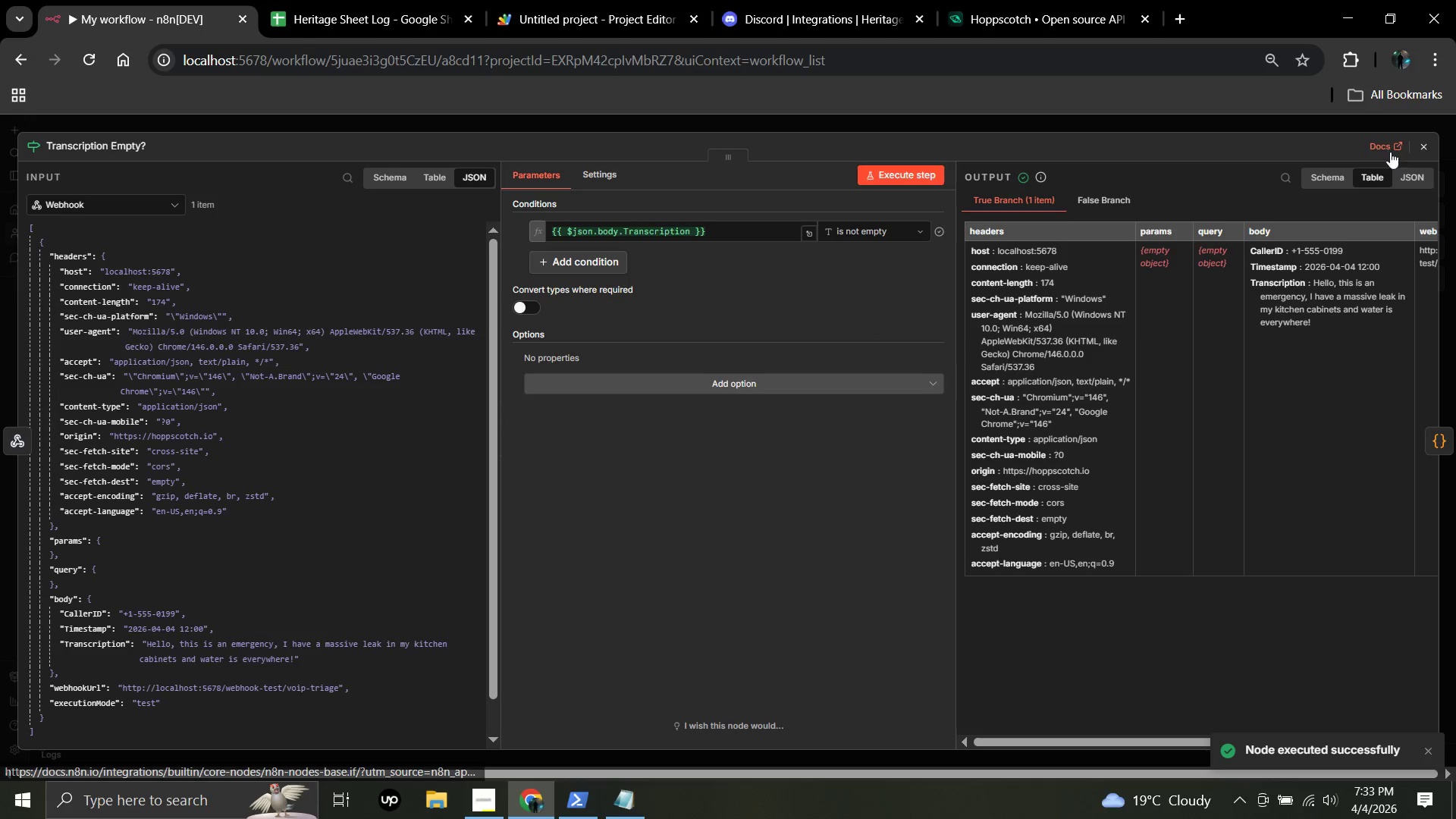 
left_click([1418, 144])
 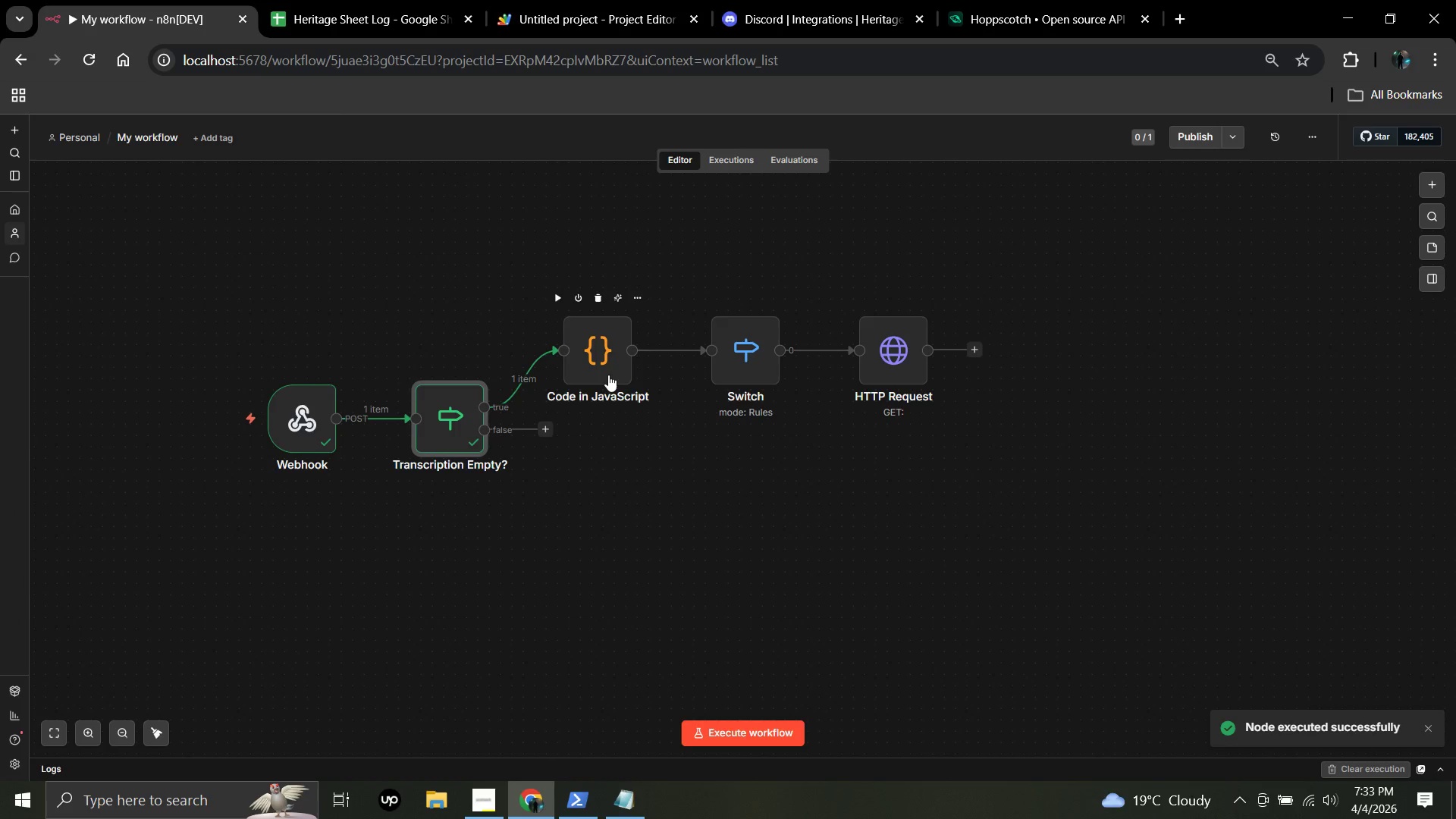 
double_click([608, 375])
 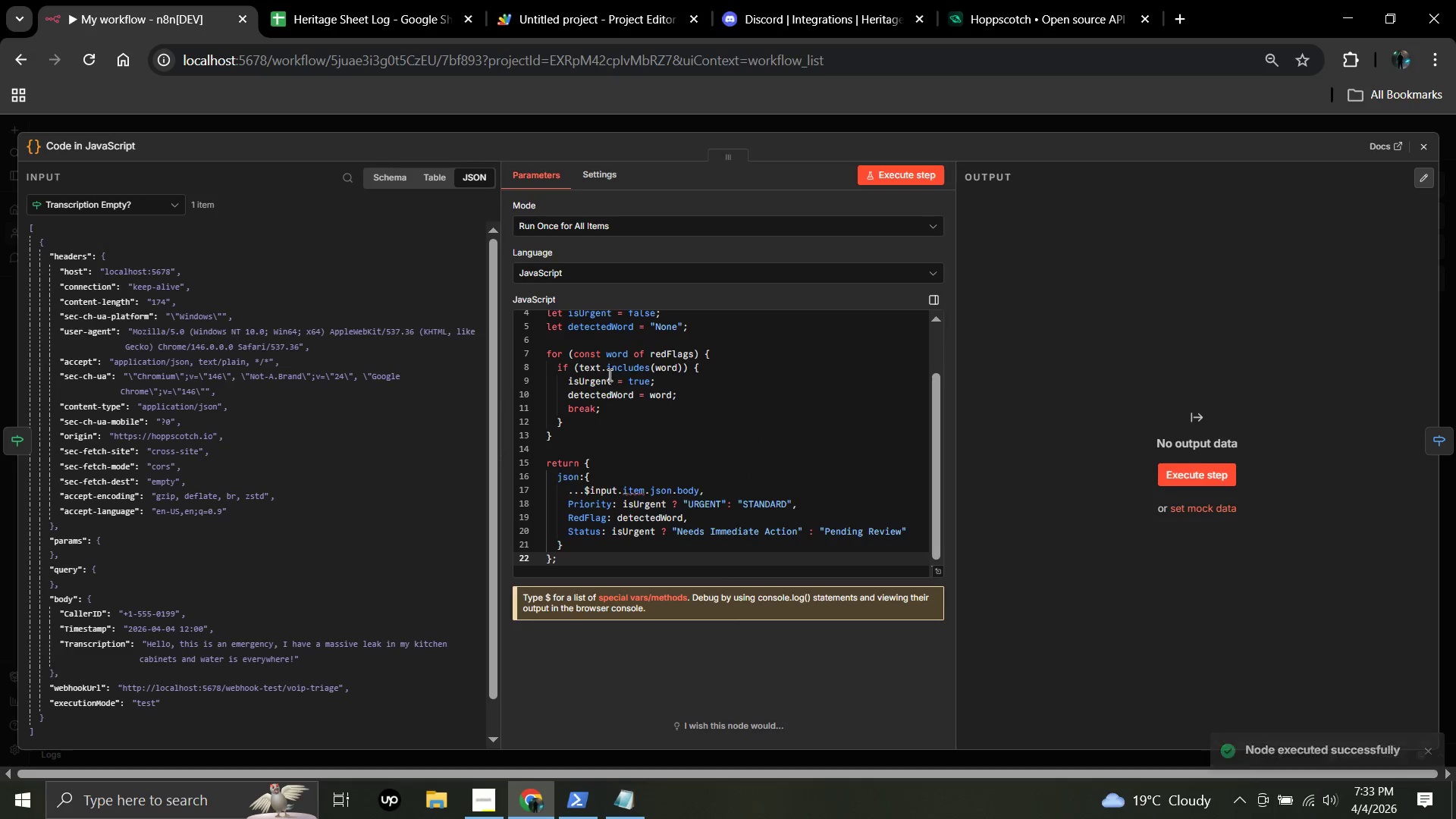 
scroll: coordinate [608, 375], scroll_direction: up, amount: 7.0
 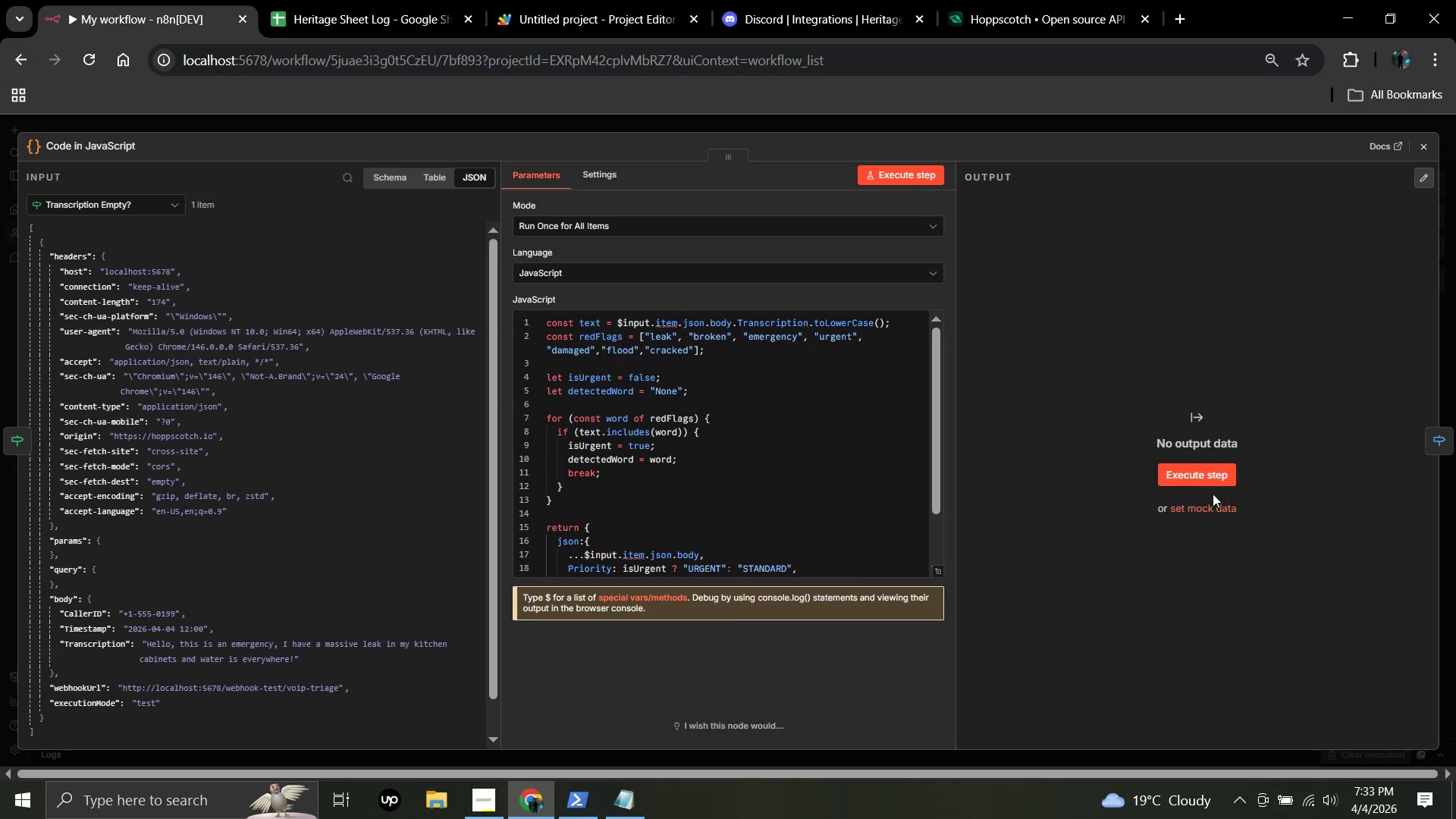 
mouse_move([1131, 472])
 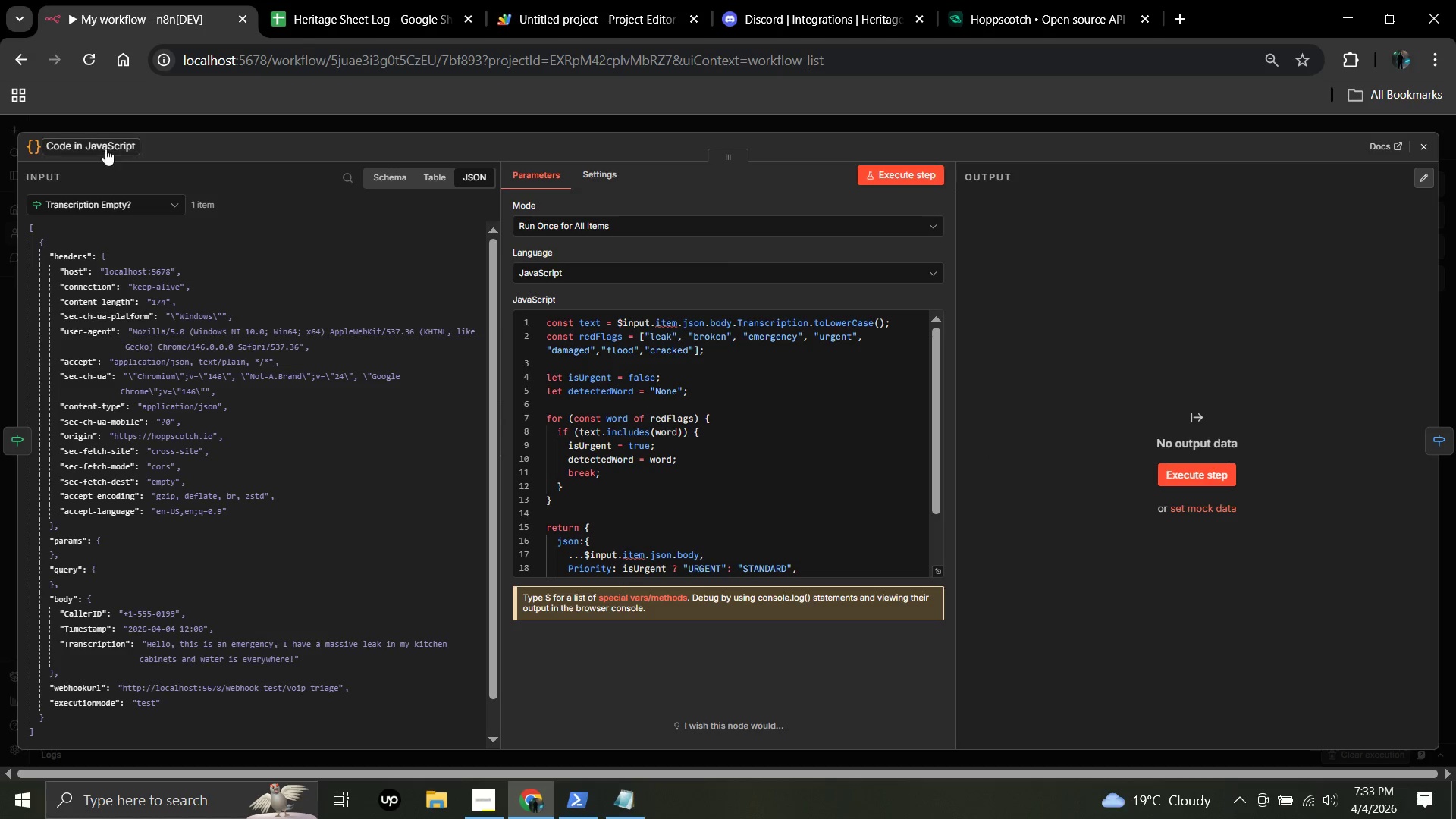 
left_click([105, 148])
 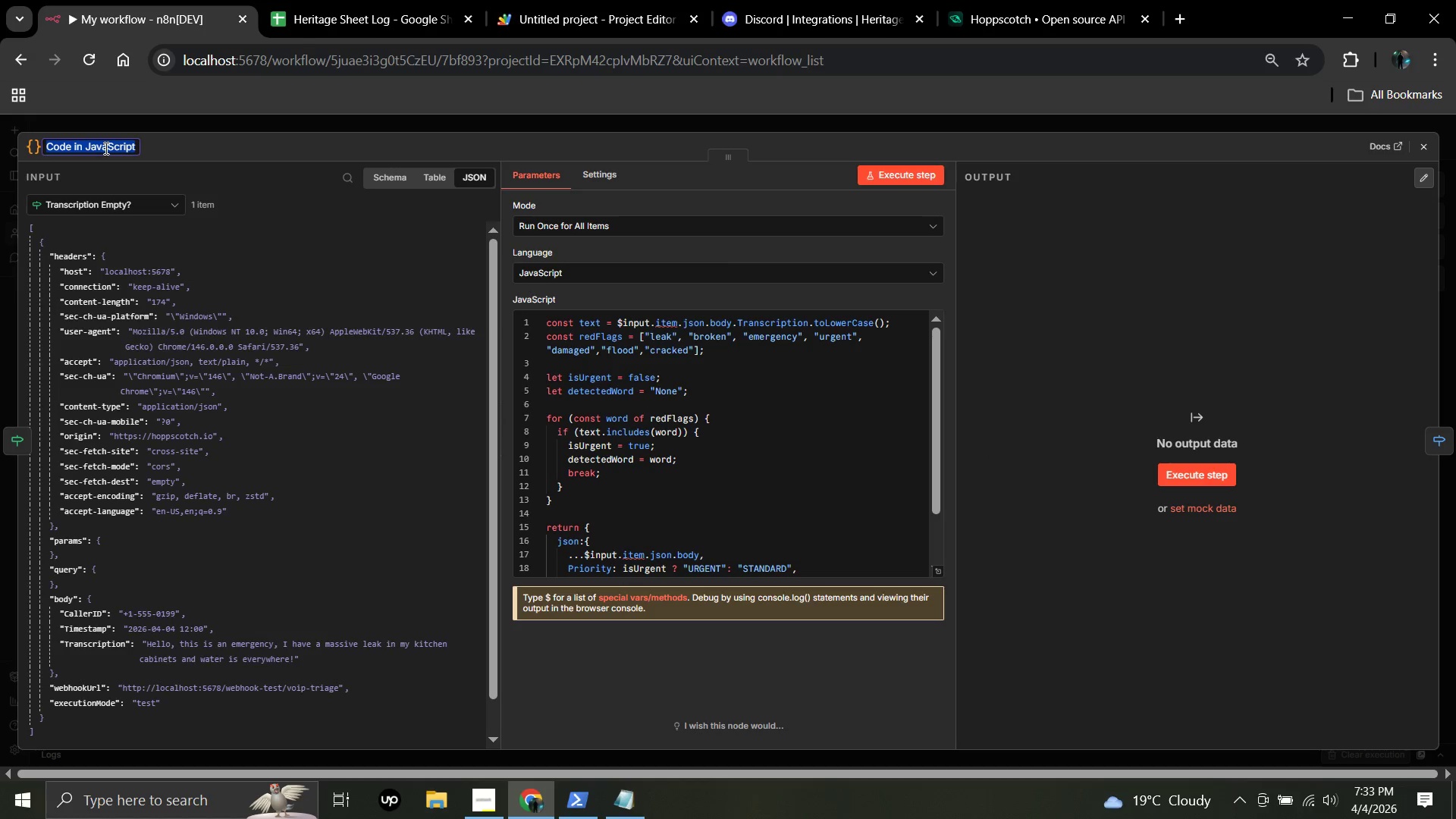 
type(Detect Red f)
key(Backspace)
type(Flags)
 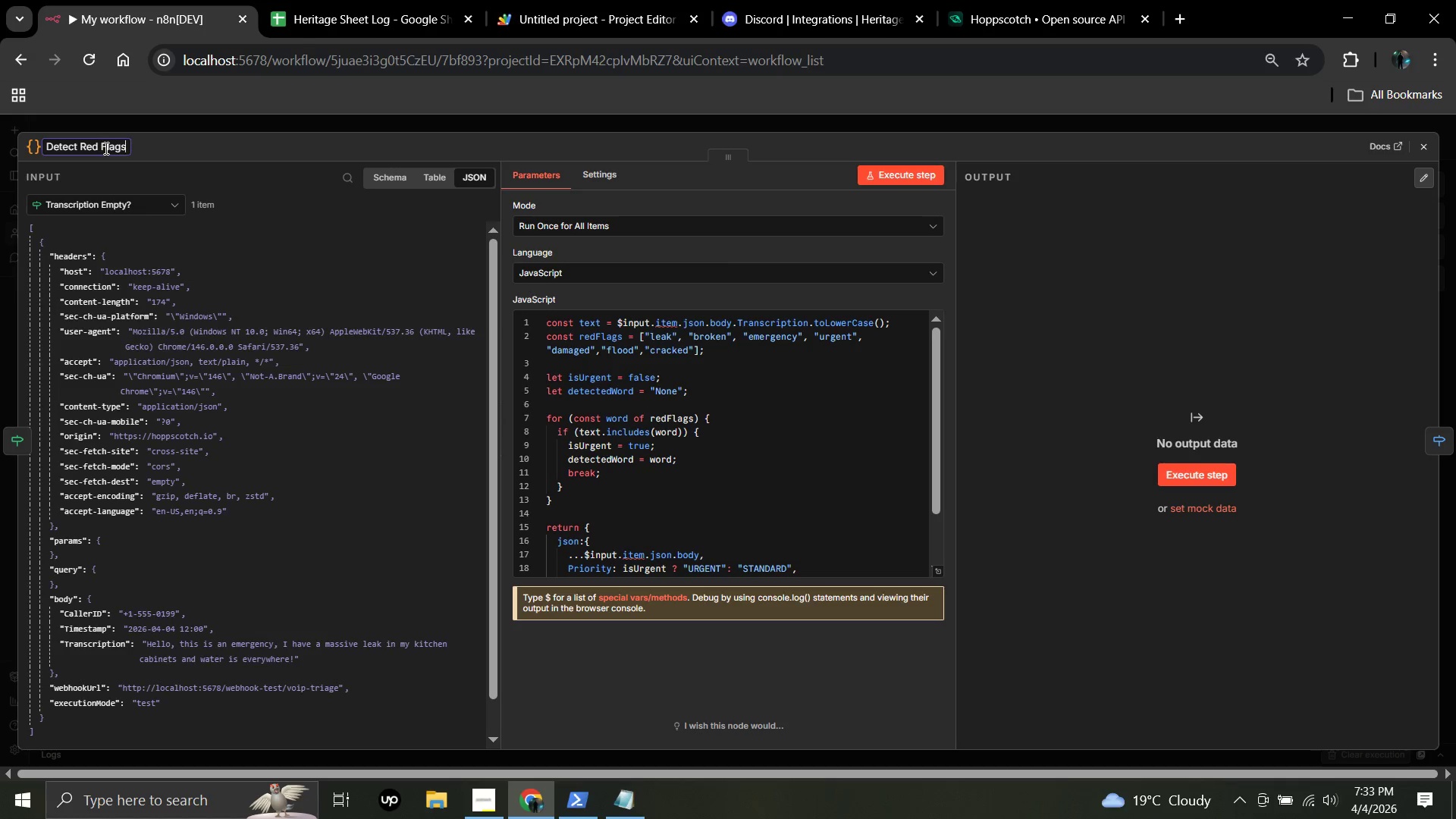 
key(Enter)
 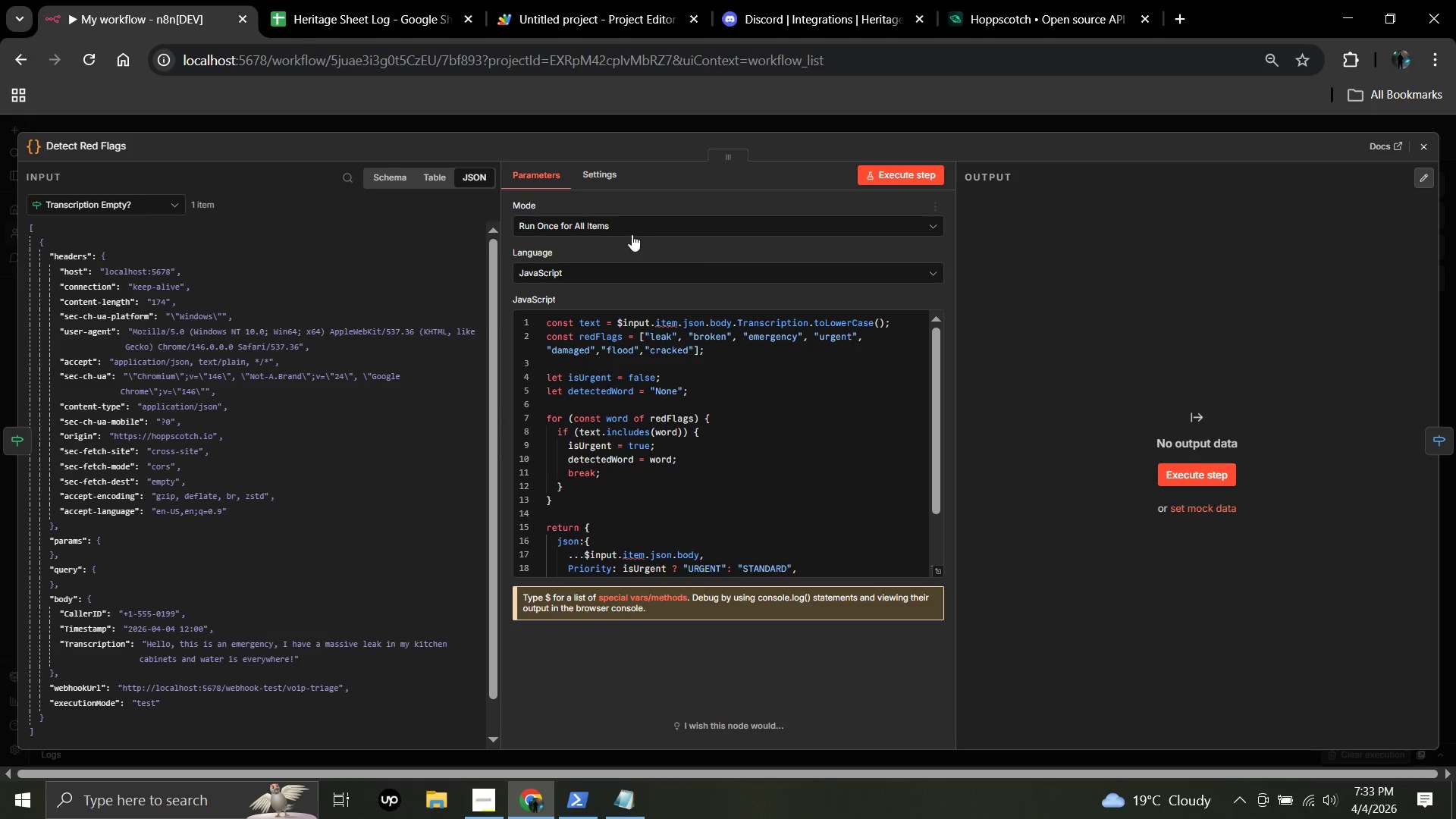 
left_click([623, 230])
 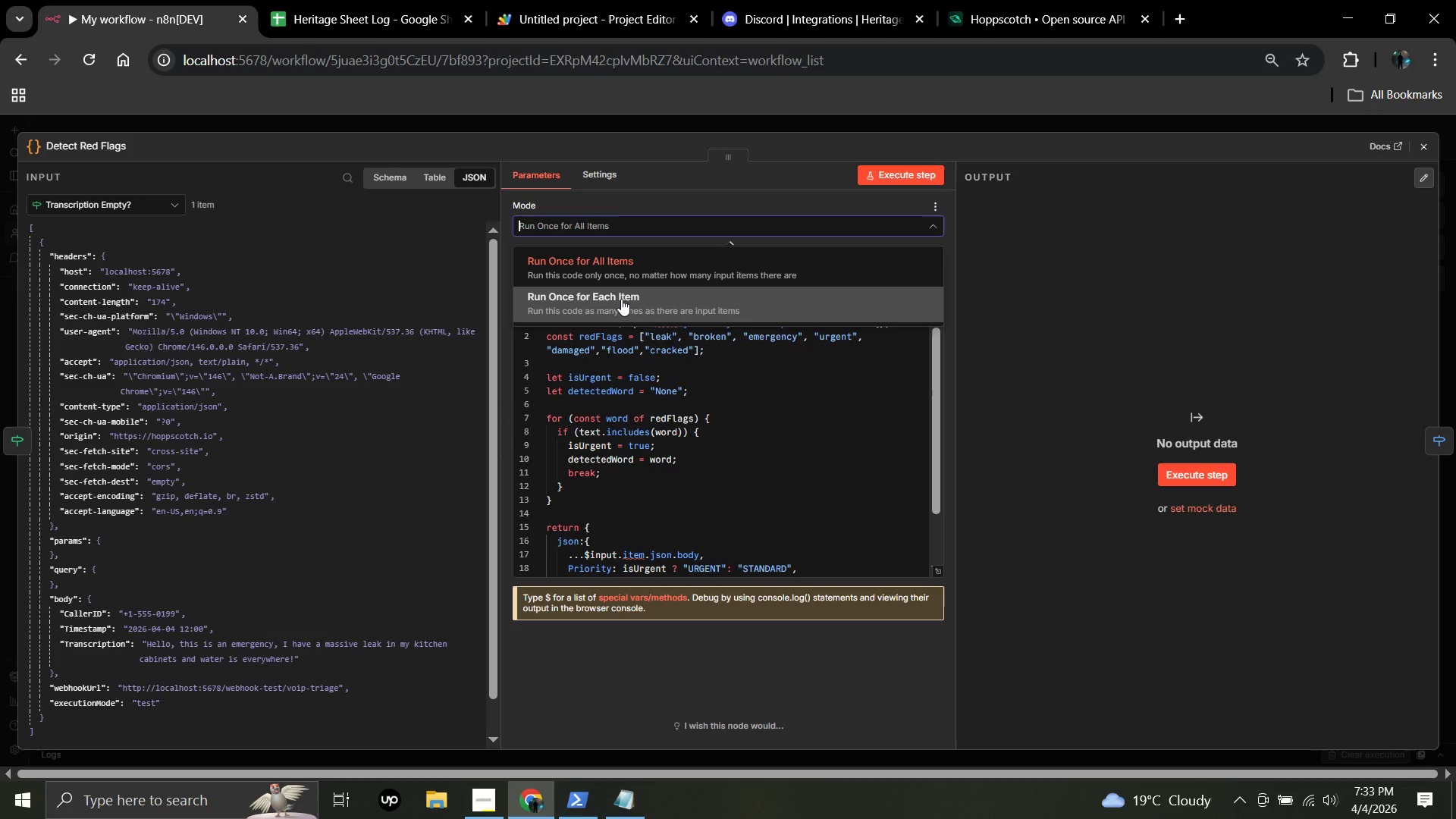 
left_click([621, 299])
 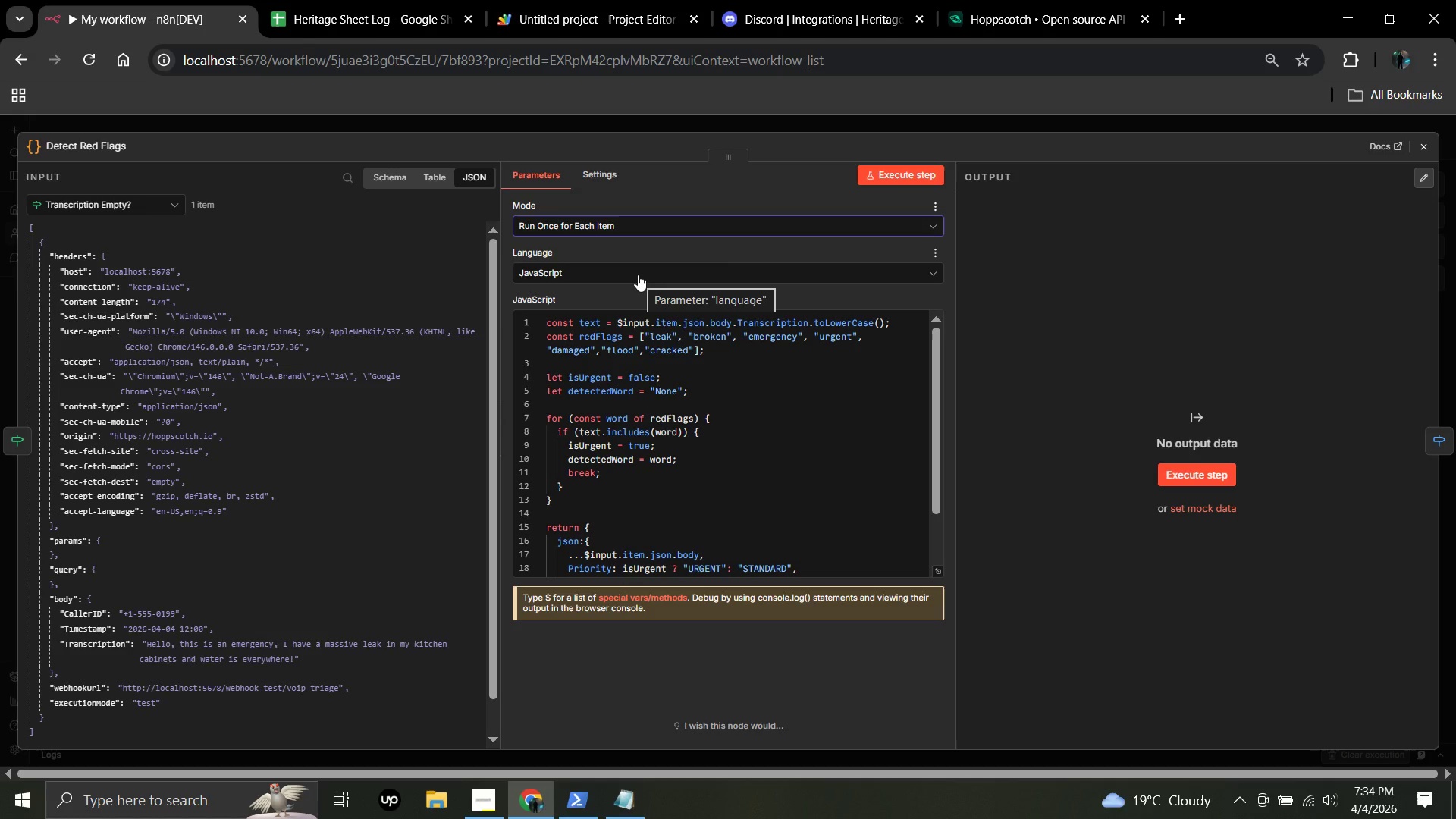 
wait(12.02)
 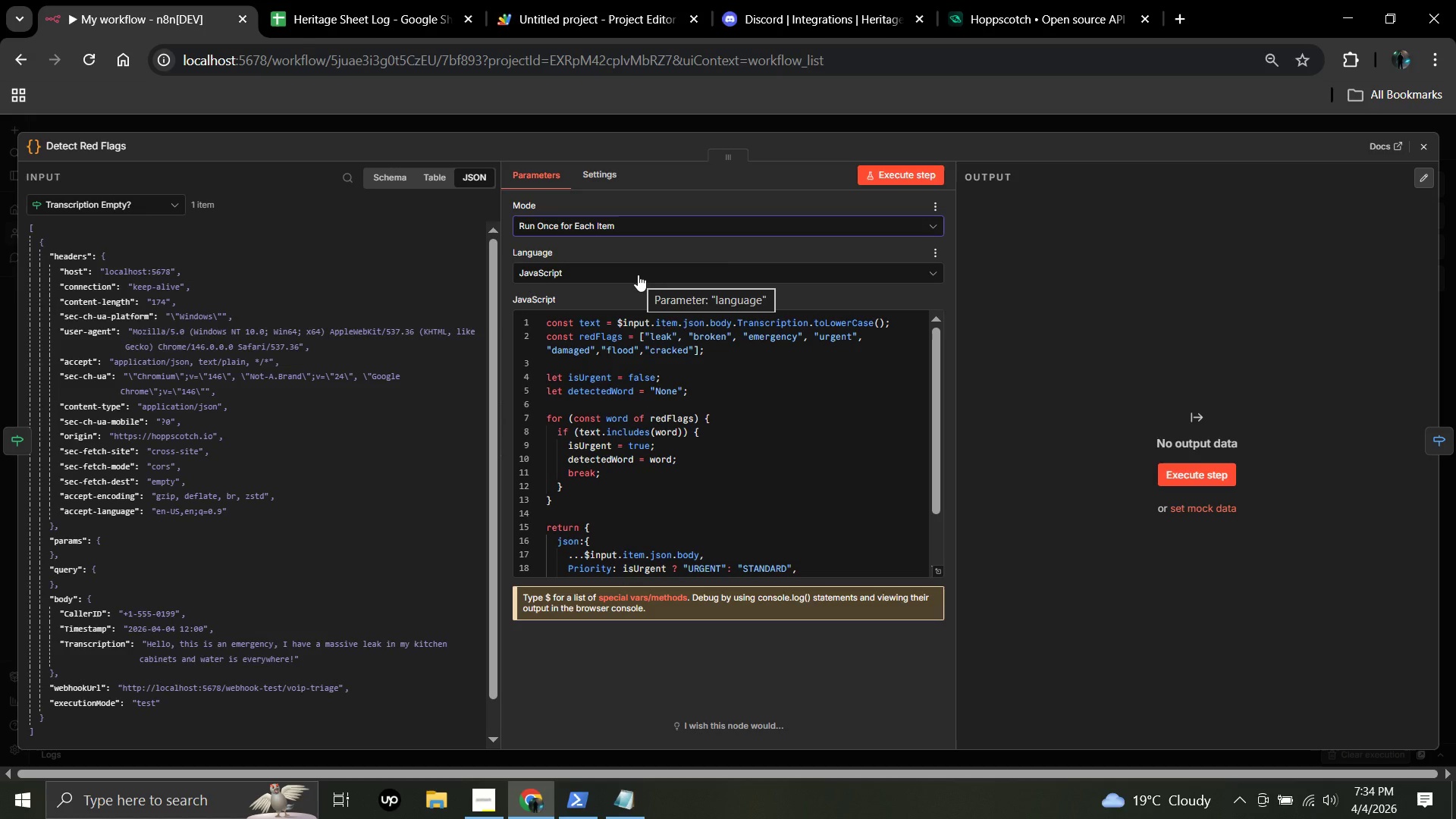 
scroll: coordinate [717, 450], scroll_direction: down, amount: 3.0
 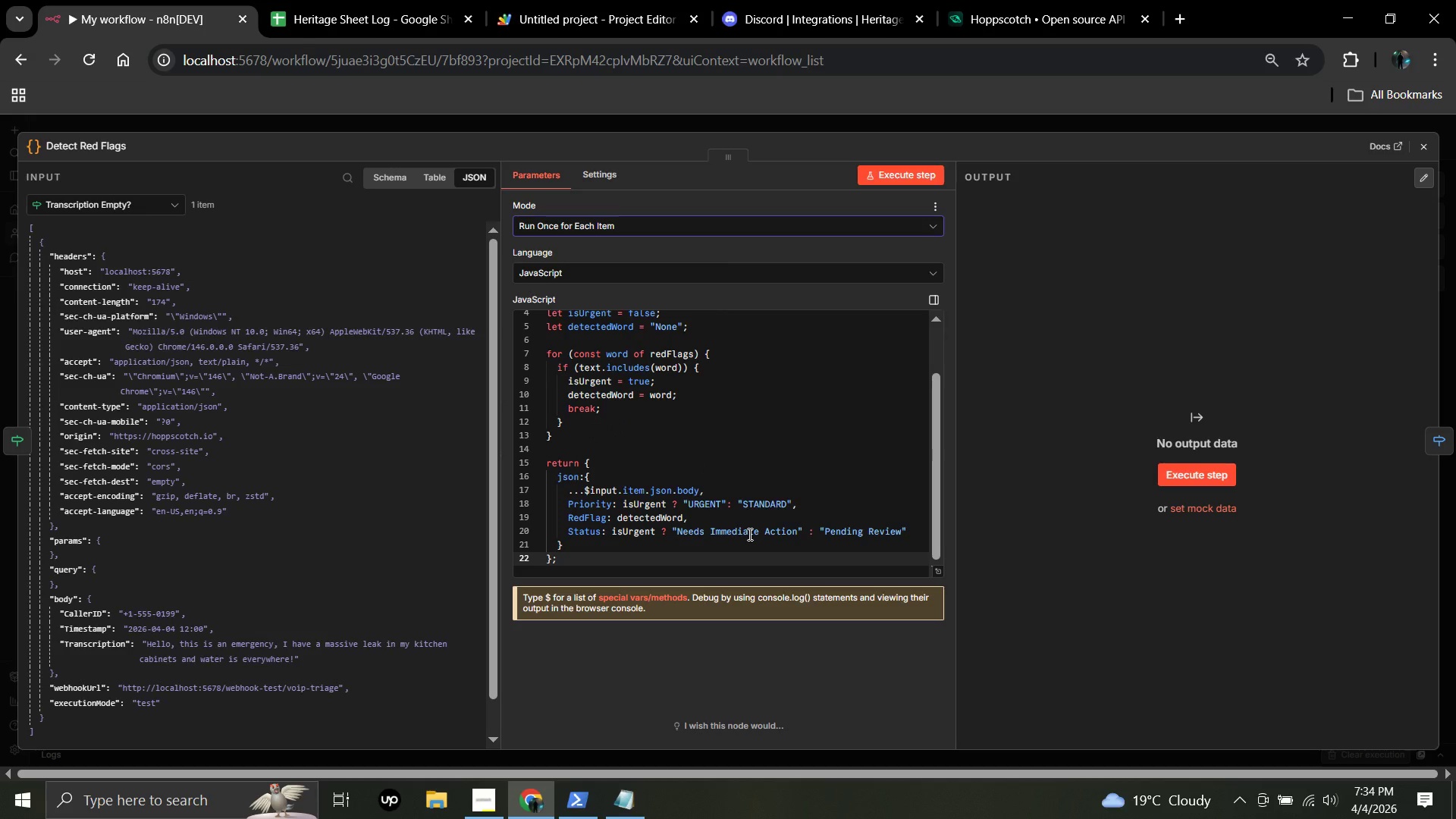 
wait(6.93)
 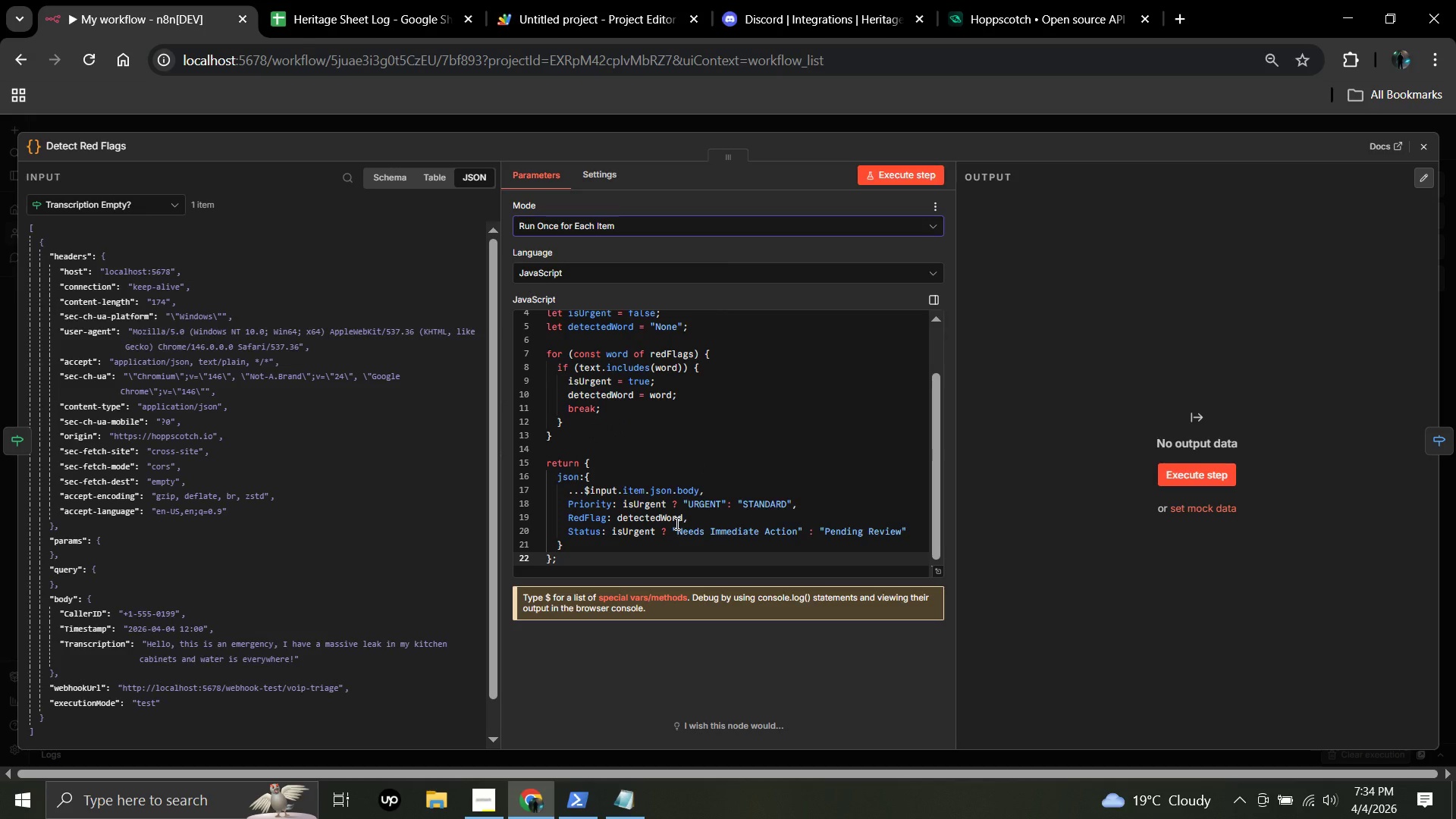 
scroll: coordinate [717, 481], scroll_direction: up, amount: 3.0